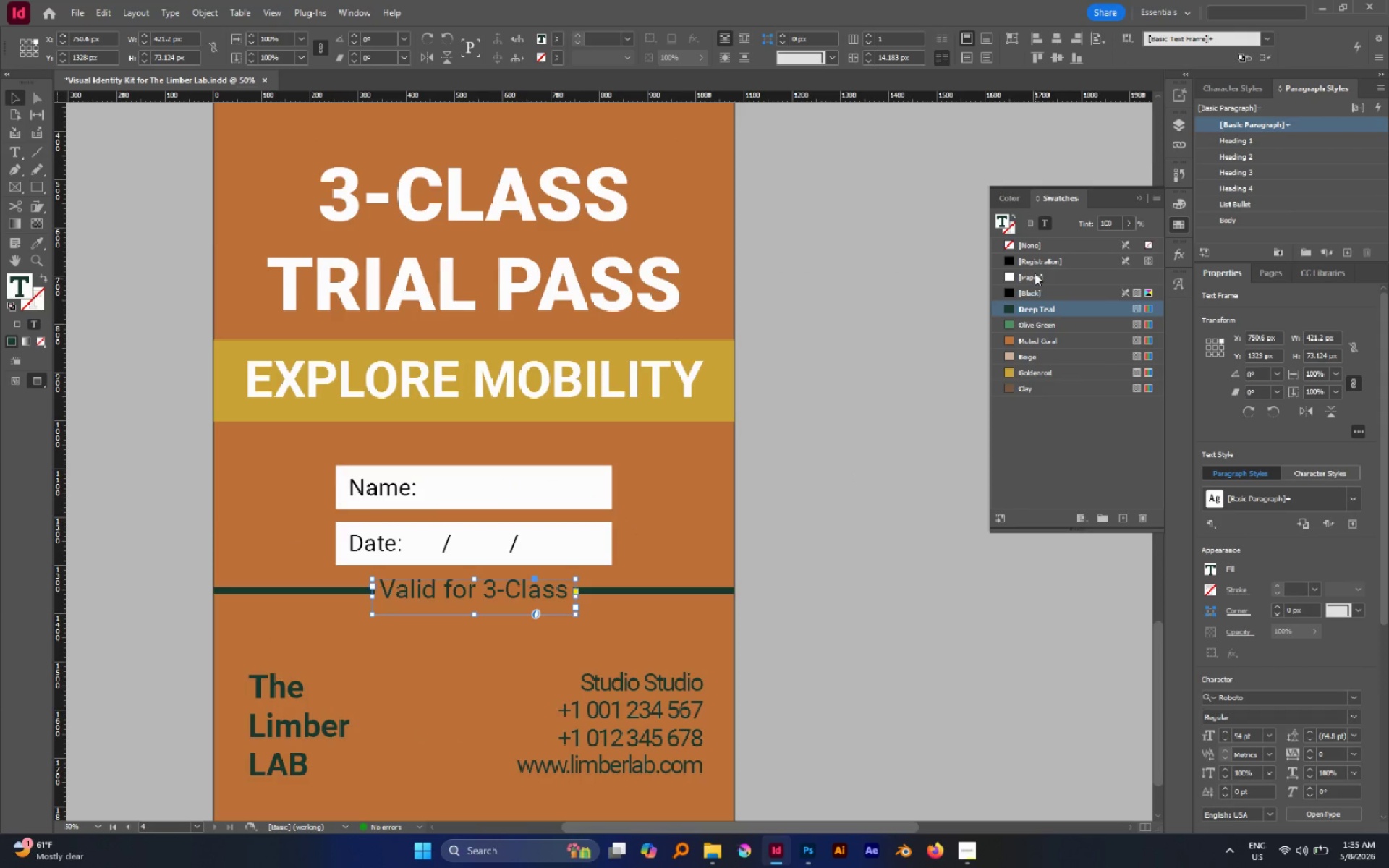 
left_click([1035, 272])
 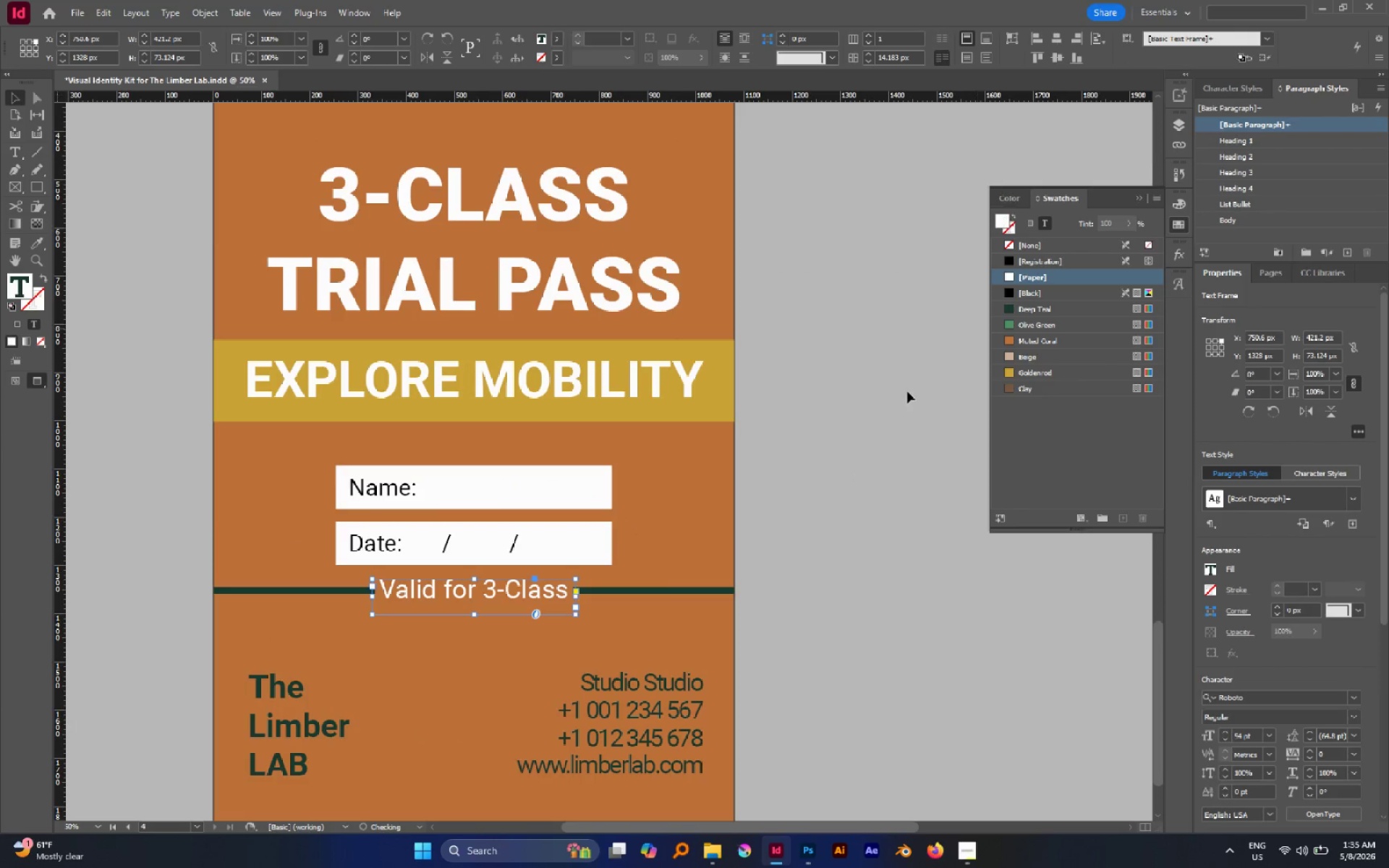 
left_click([909, 391])
 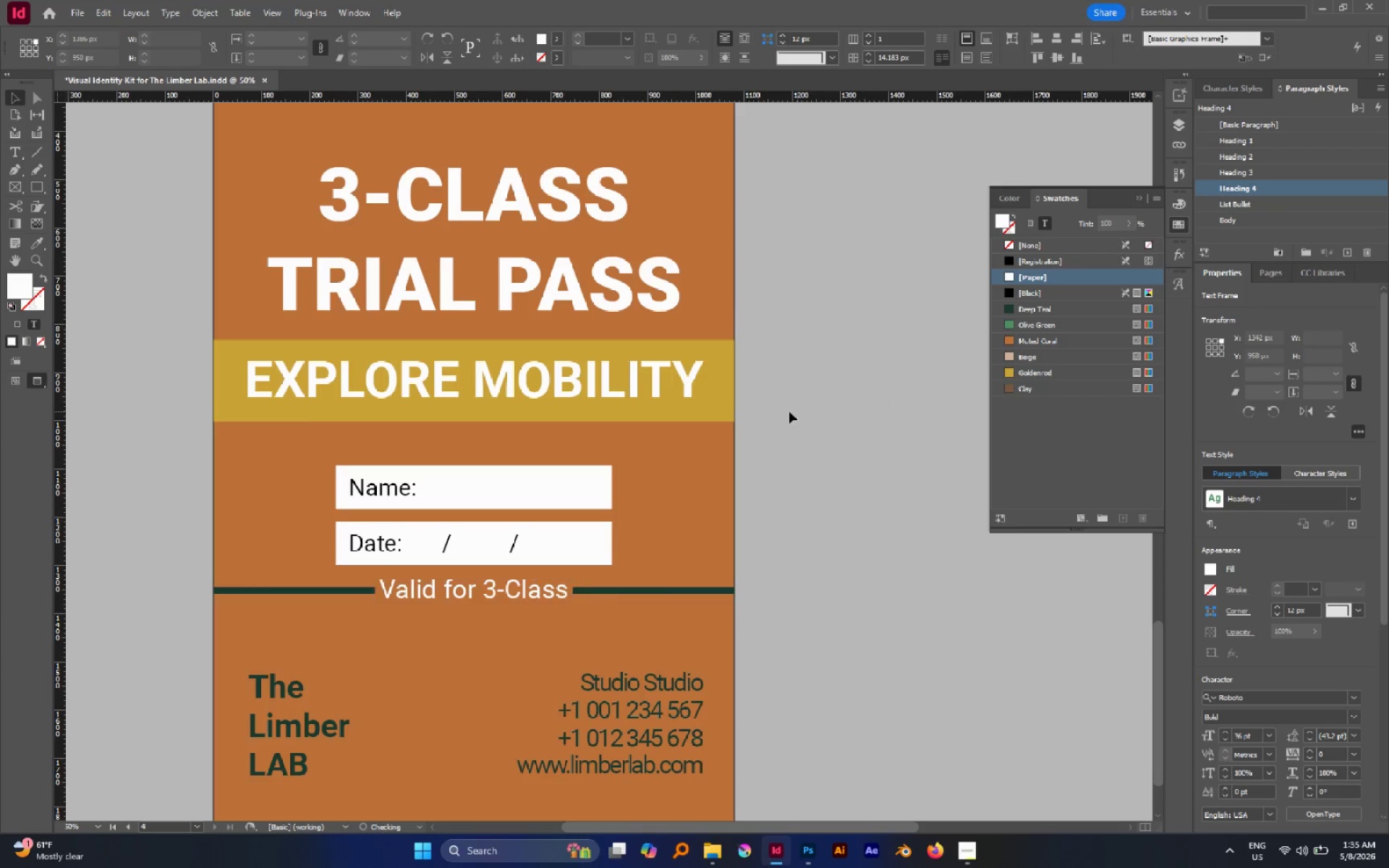 
hold_key(key=AltLeft, duration=0.7)
scroll: coordinate [787, 412], scroll_direction: down, amount: 1.0
 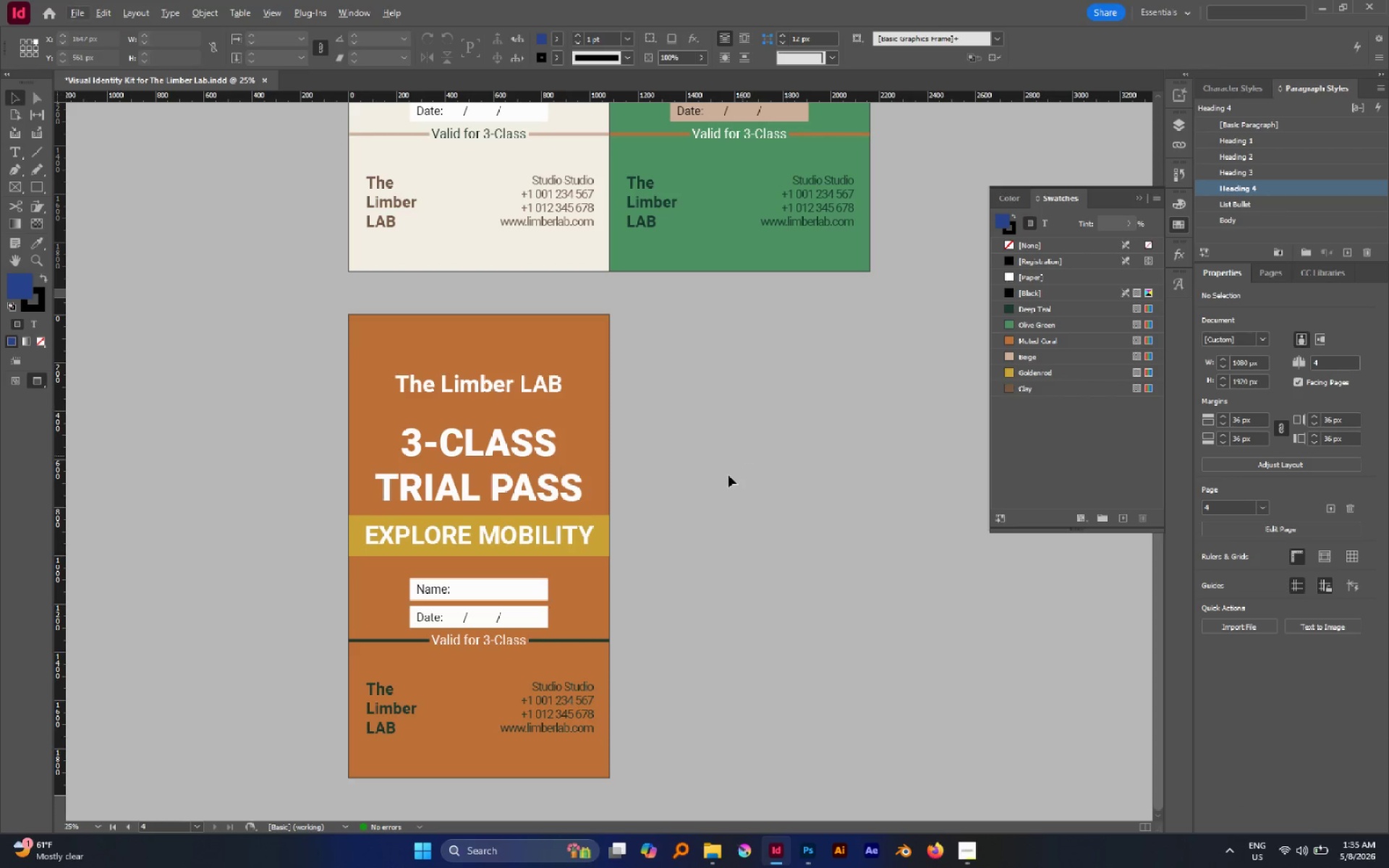 
hold_key(key=AltLeft, duration=0.73)
scroll: coordinate [729, 475], scroll_direction: down, amount: 1.0
 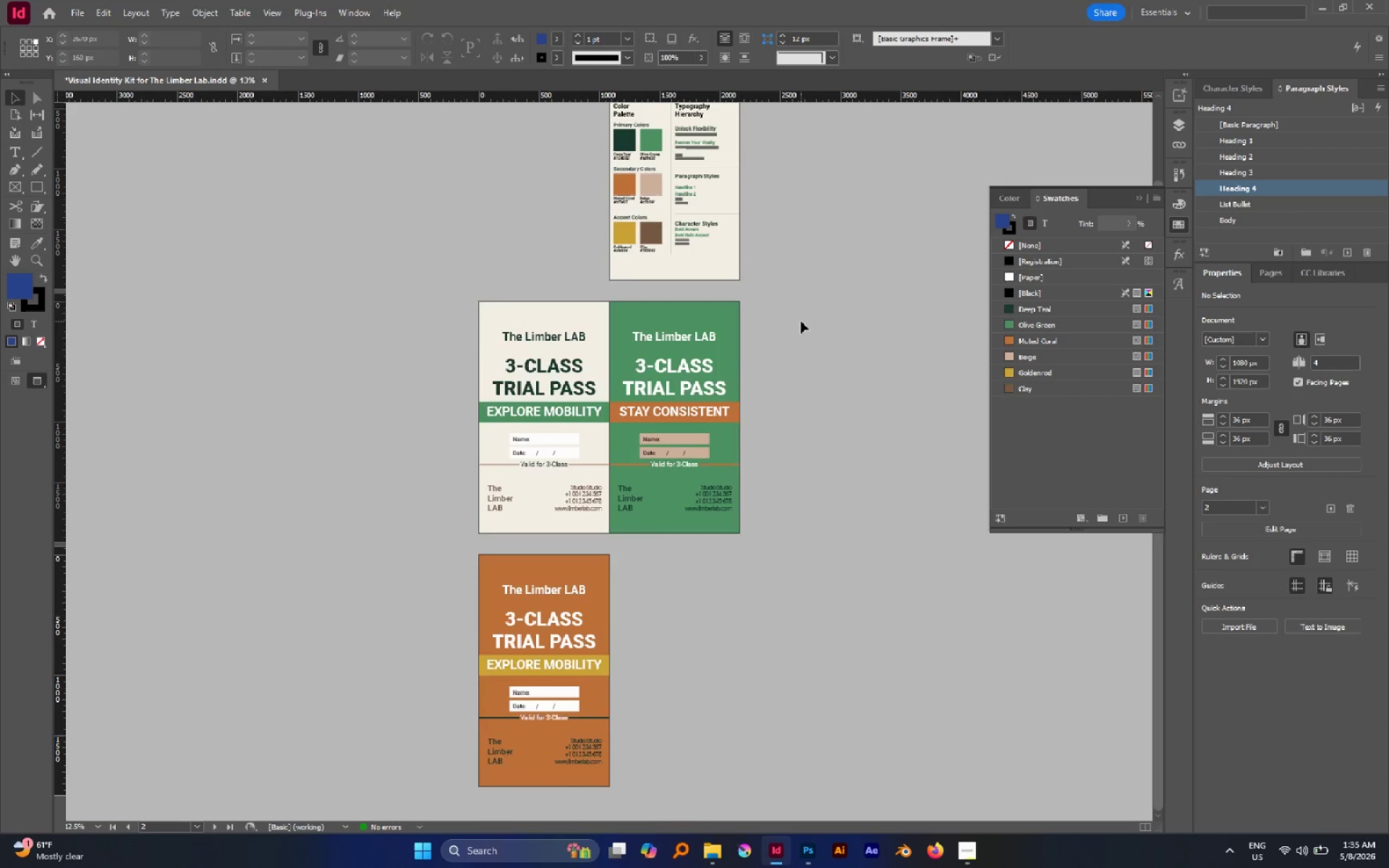 
scroll: coordinate [794, 336], scroll_direction: up, amount: 5.0
 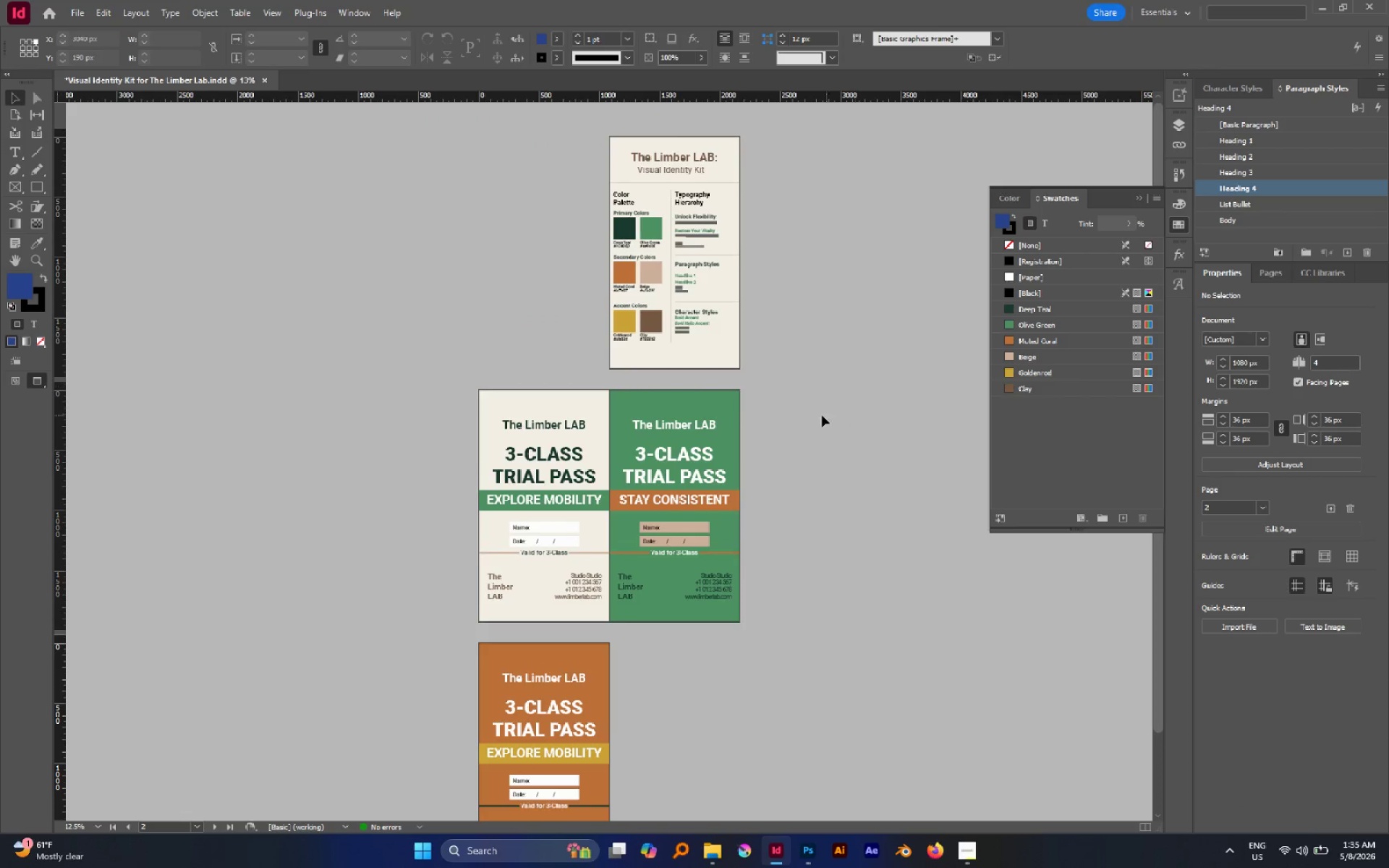 
hold_key(key=AltLeft, duration=1.11)
scroll: coordinate [804, 414], scroll_direction: down, amount: 1.0
 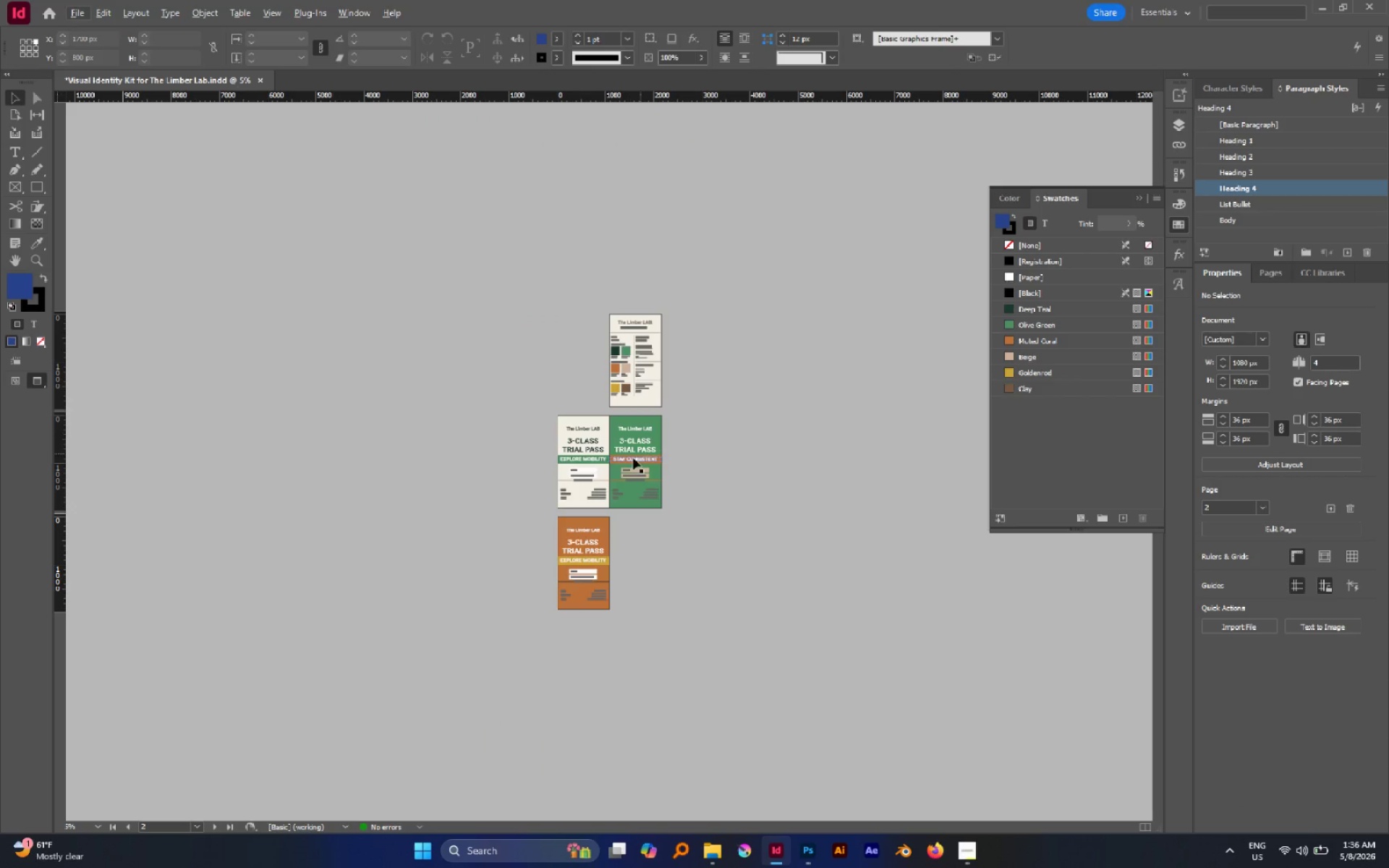 
hold_key(key=AltLeft, duration=0.41)
scroll: coordinate [633, 458], scroll_direction: up, amount: 1.0
 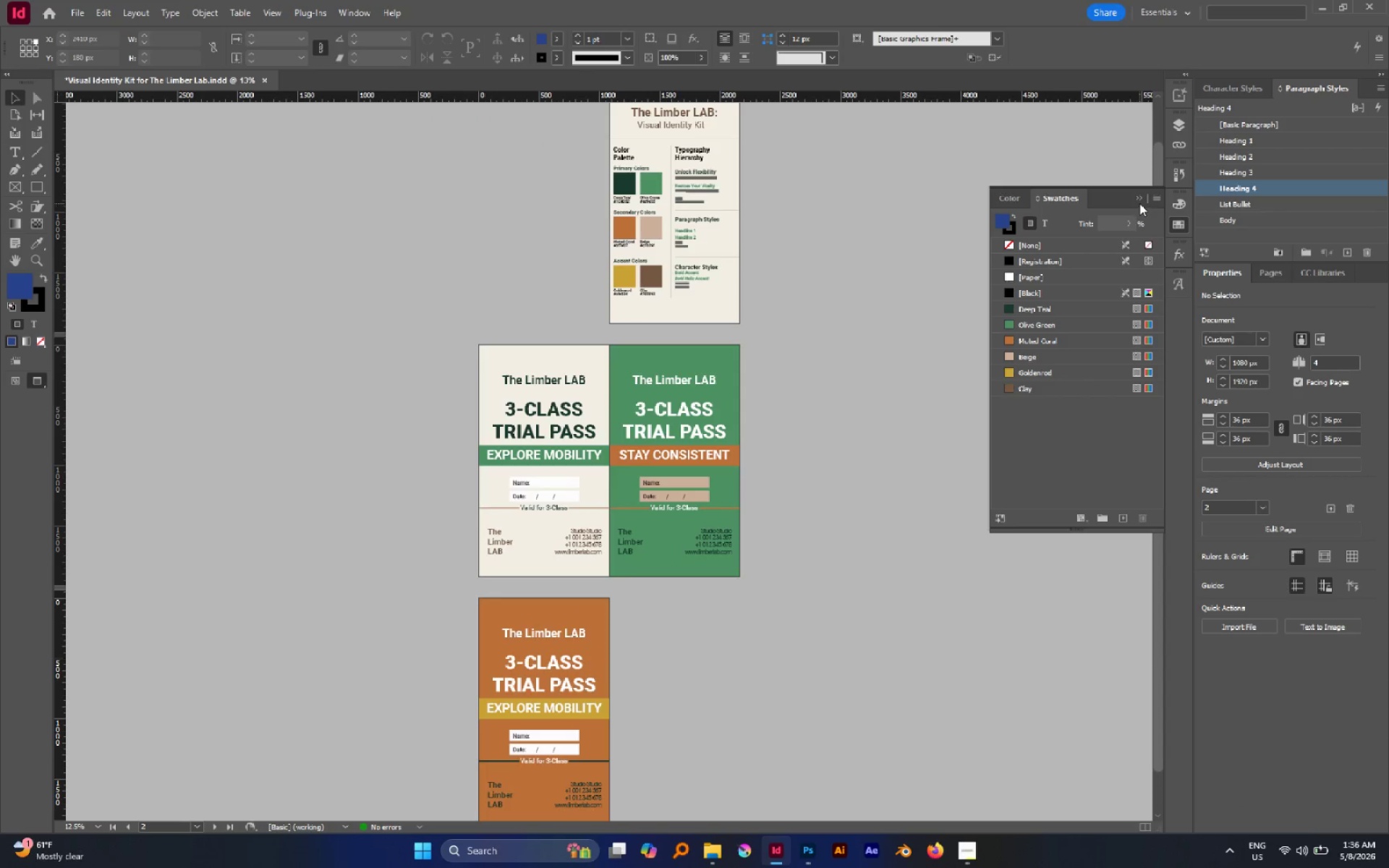 
left_click([1139, 200])
 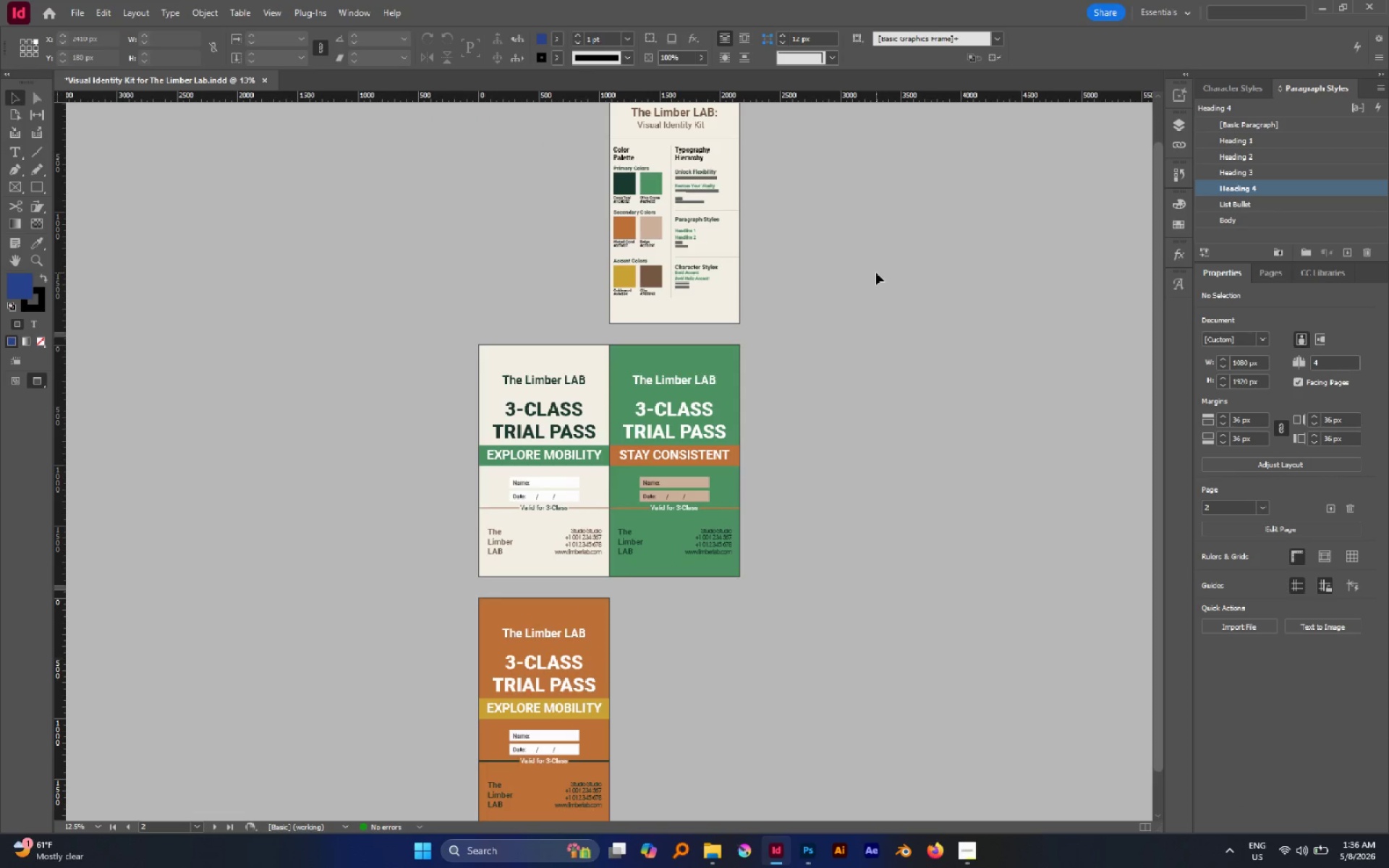 
key(Control+S)